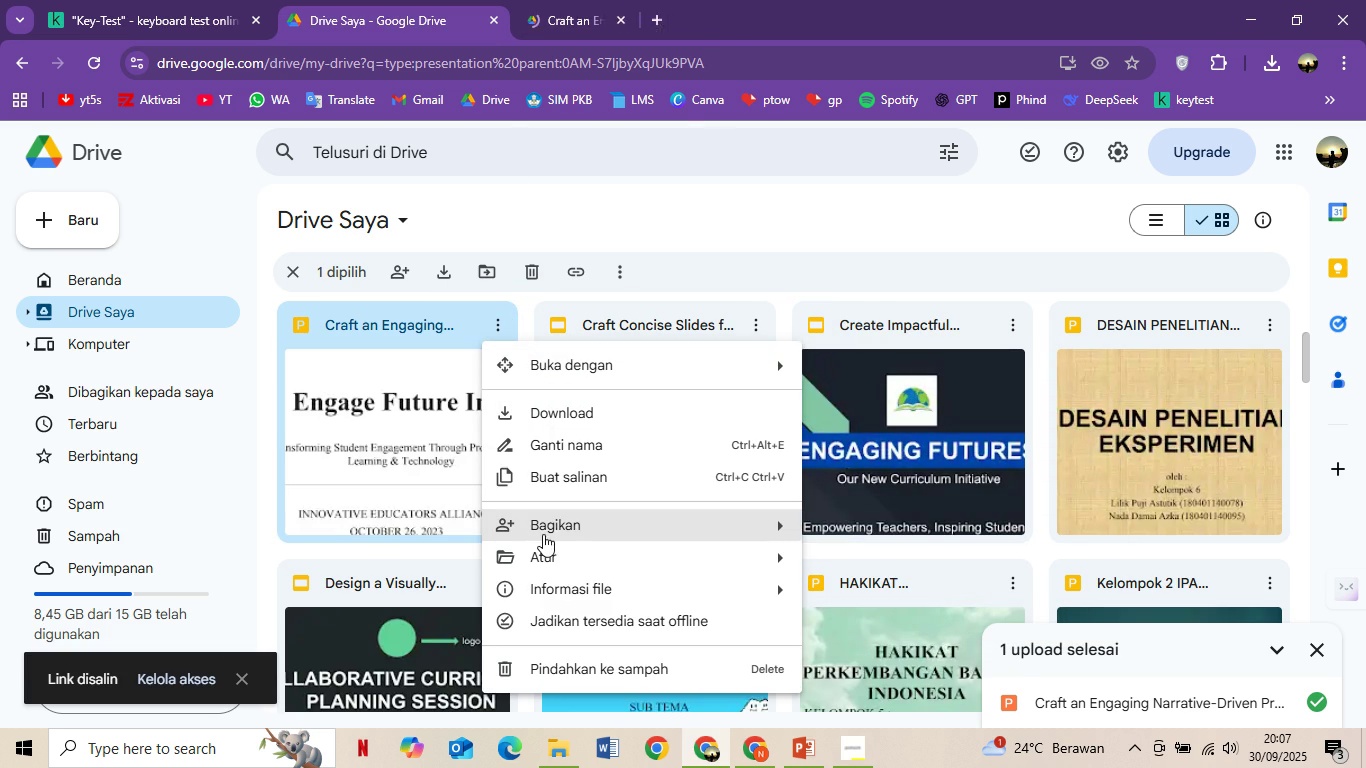 
left_click([543, 534])
 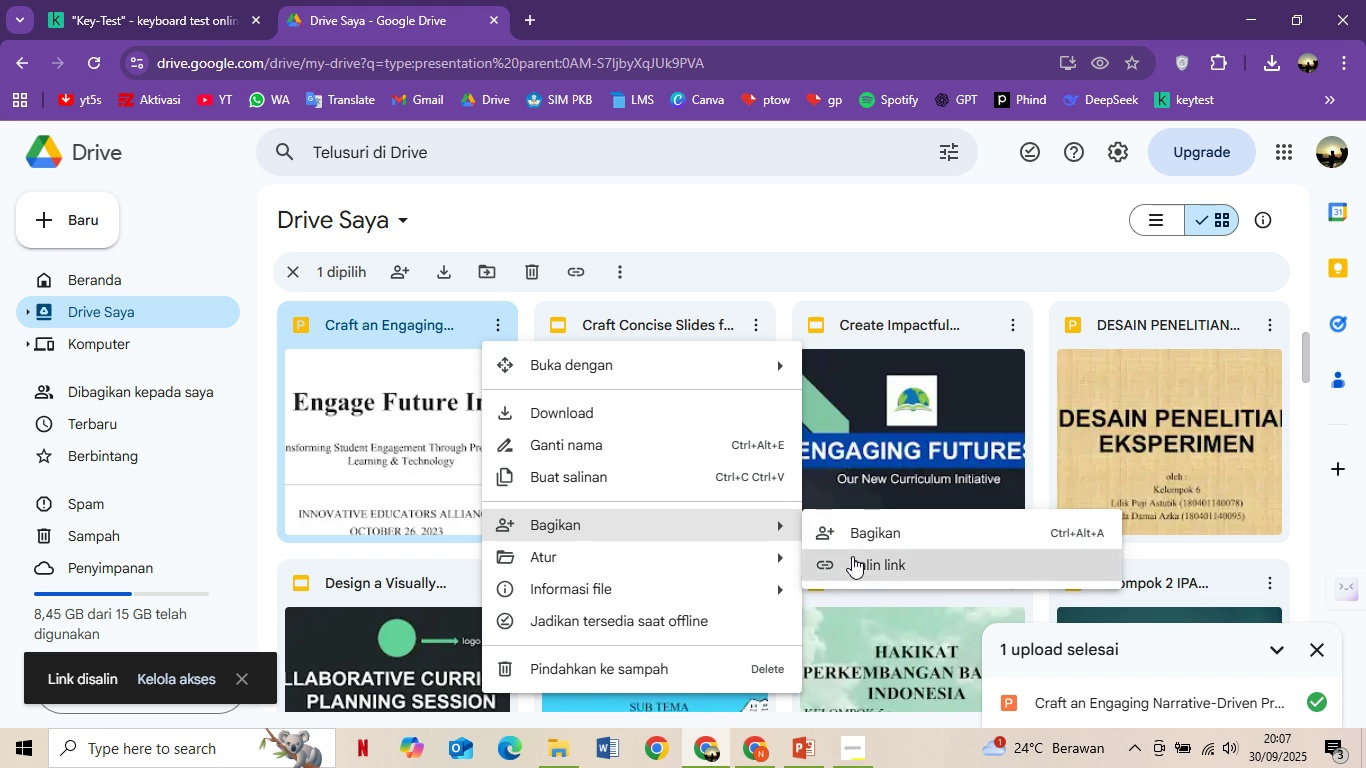 
left_click([852, 556])
 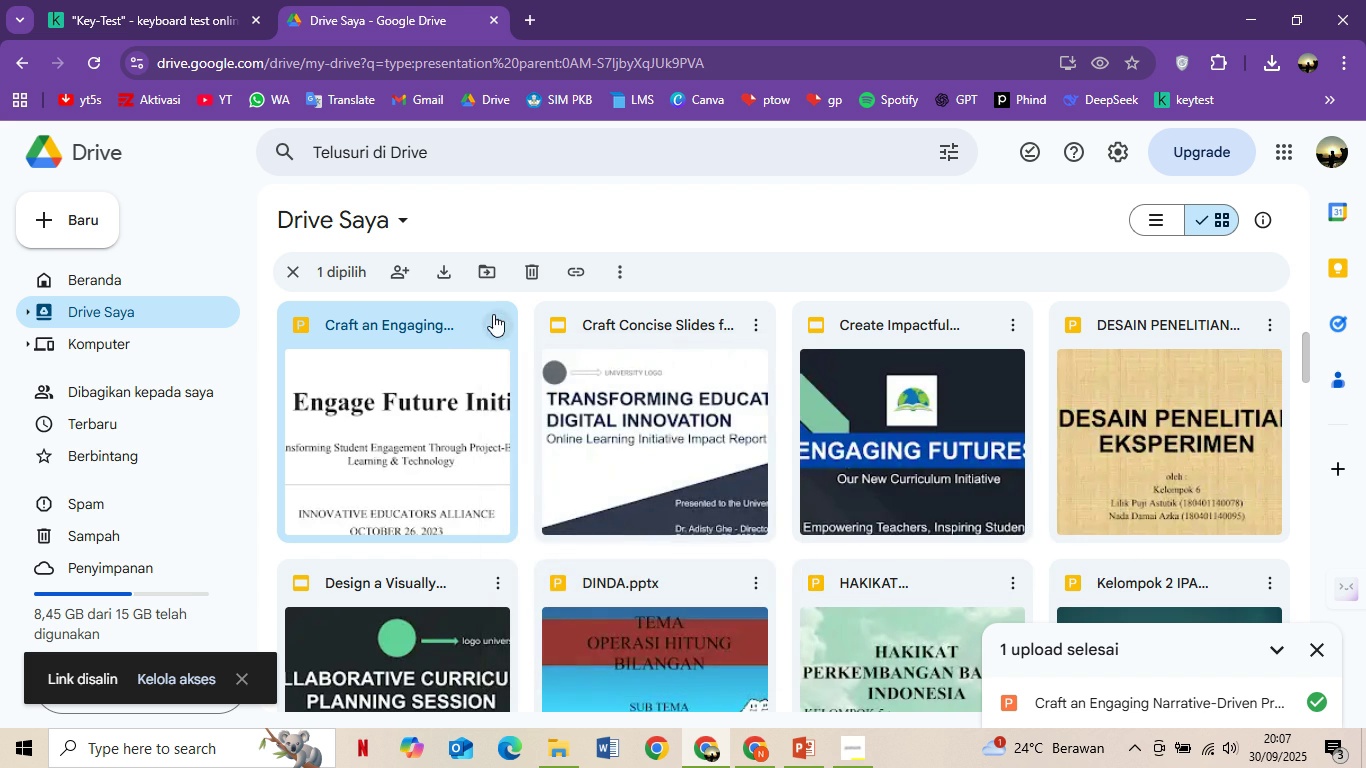 
left_click([493, 314])
 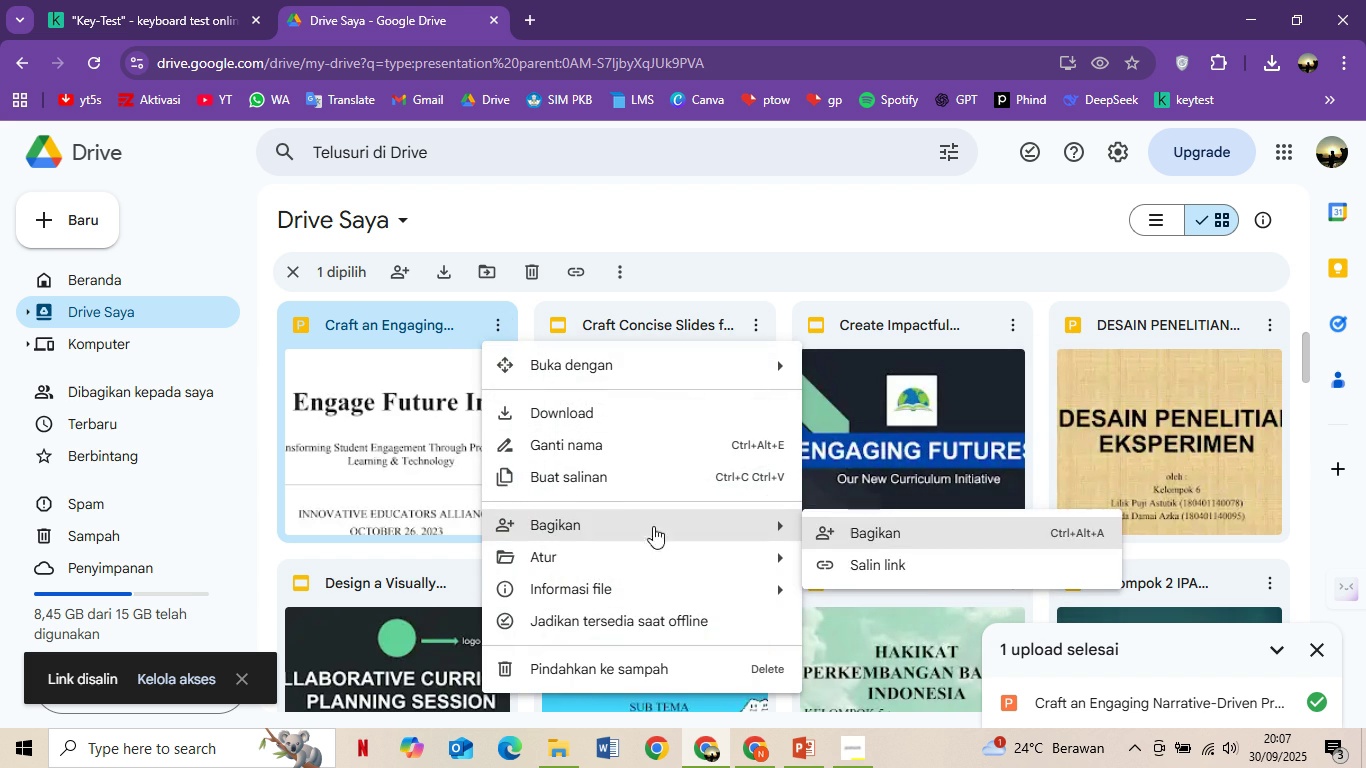 
left_click([846, 538])
 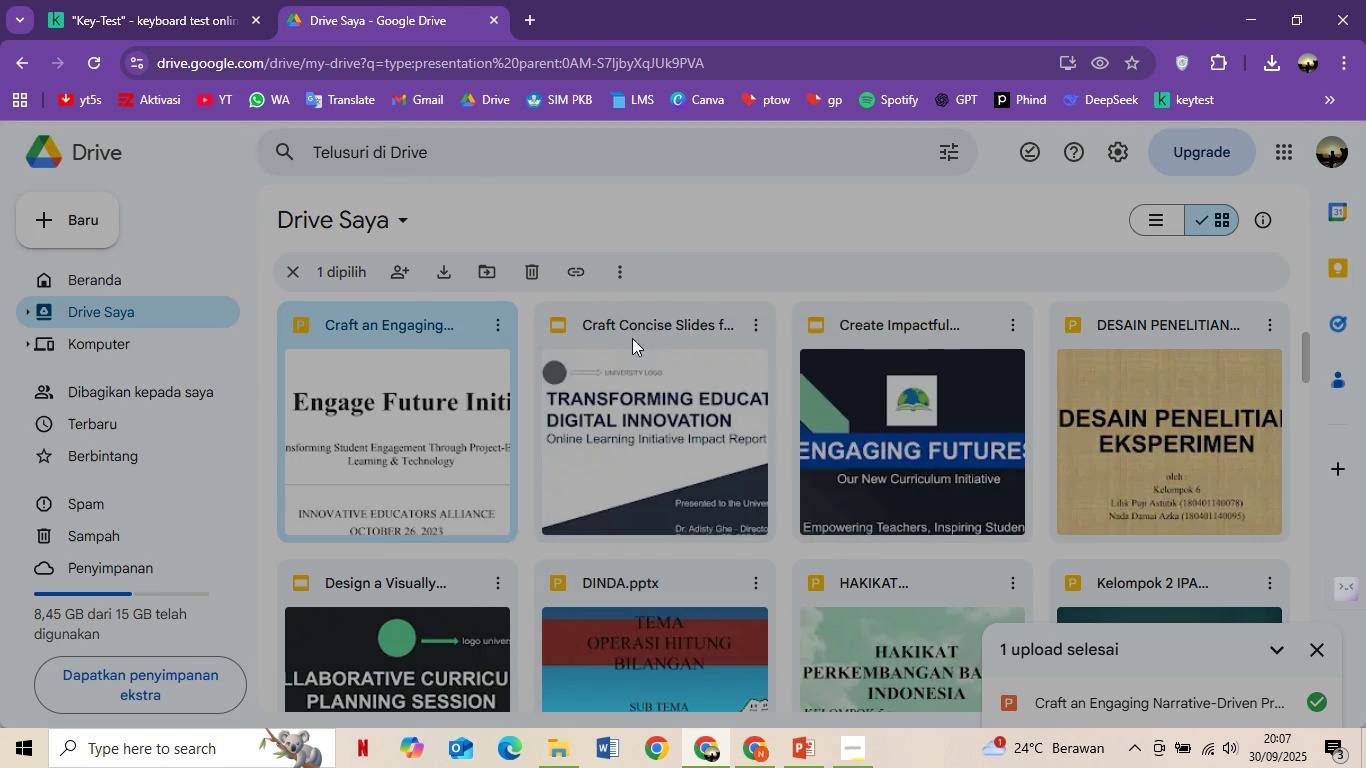 
left_click([560, 522])
 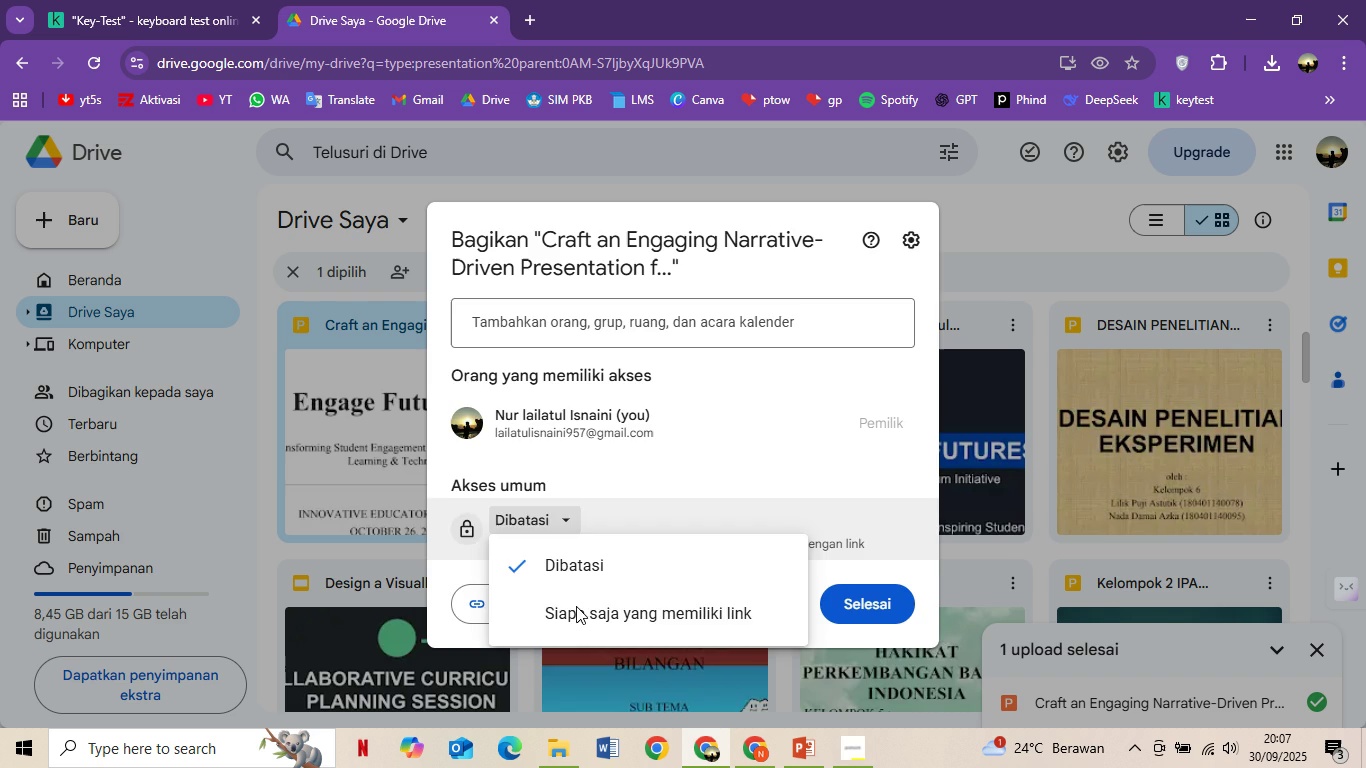 
left_click([576, 606])
 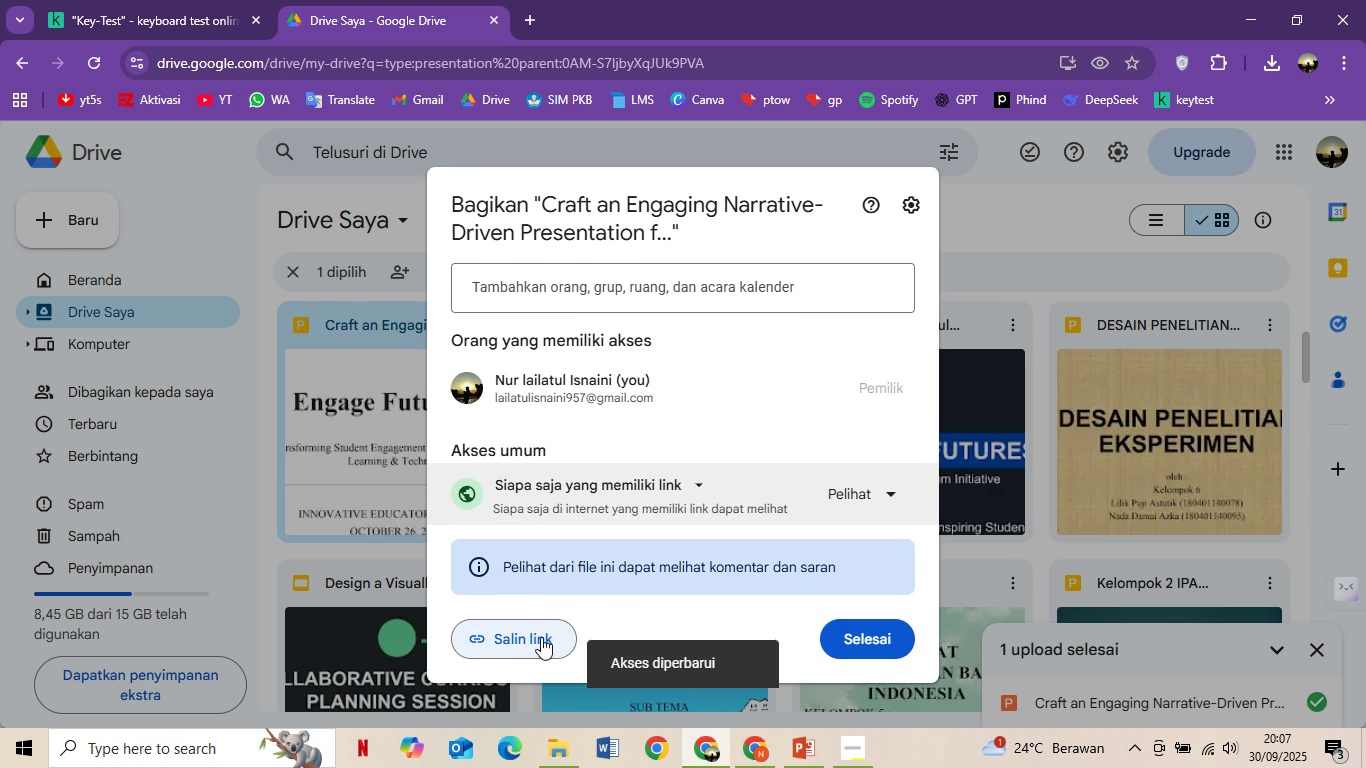 
left_click([541, 637])
 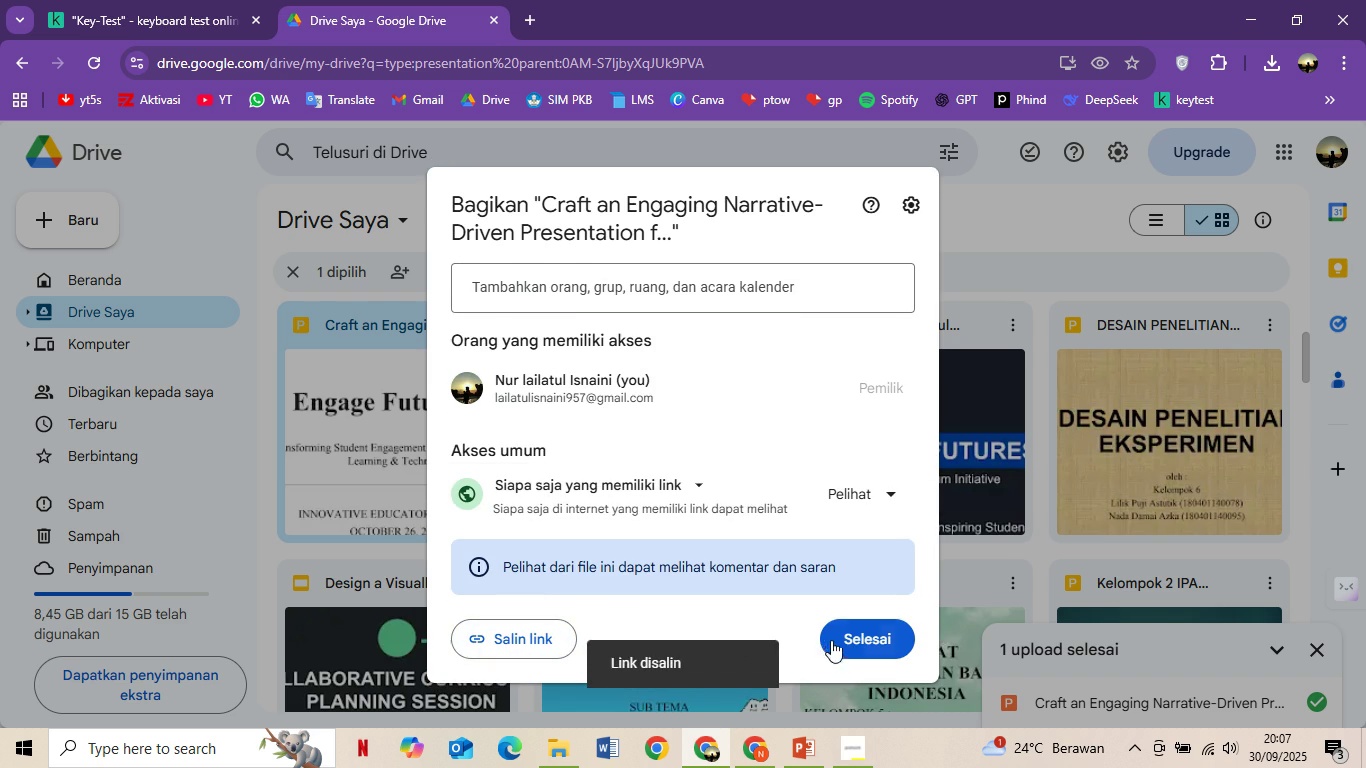 
left_click([830, 643])
 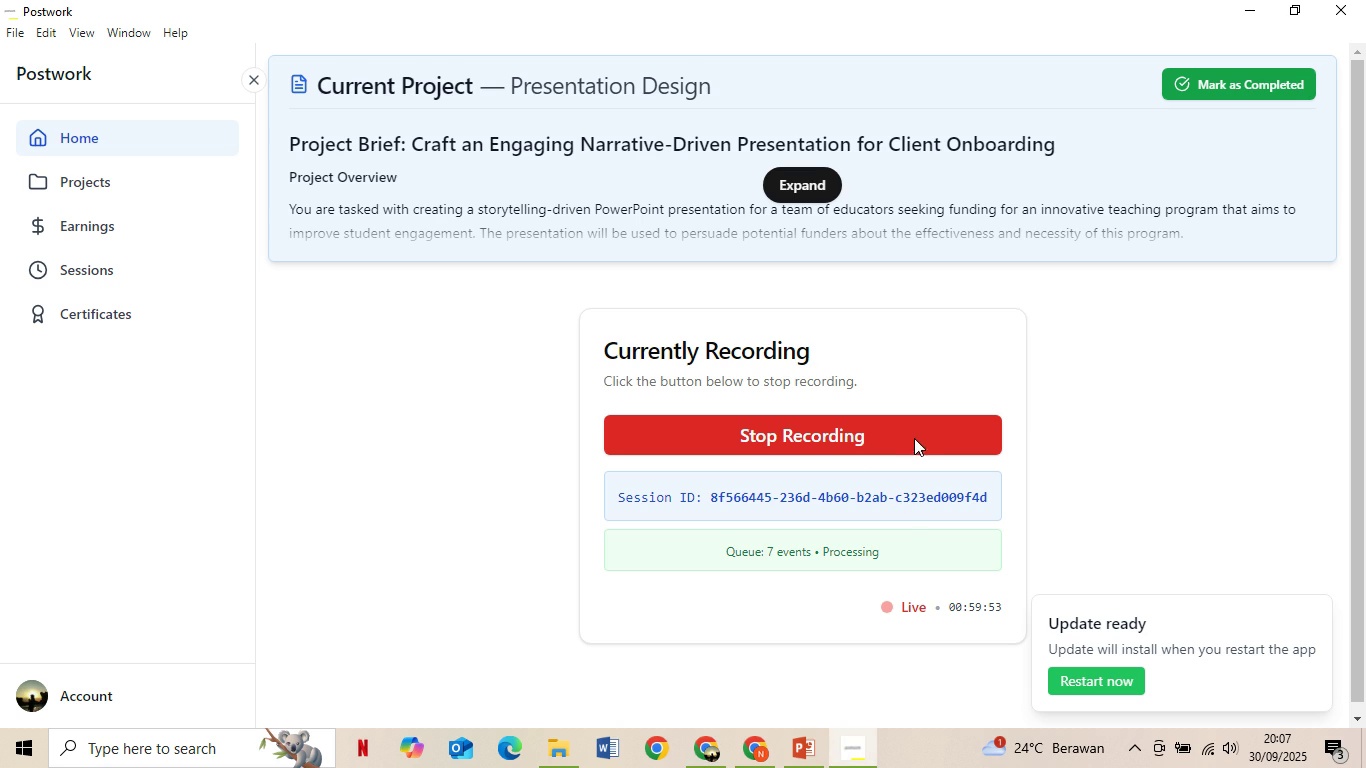 
wait(5.03)
 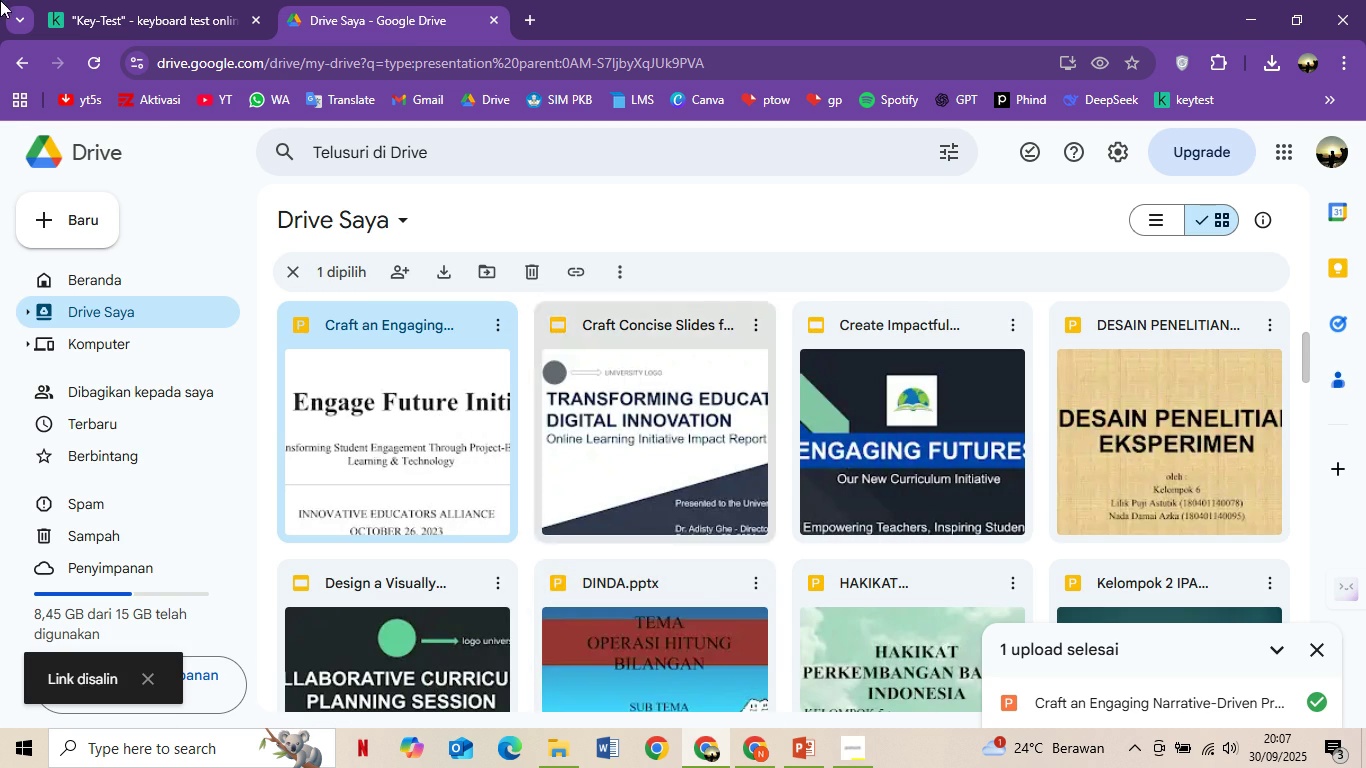 
left_click([811, 763])
 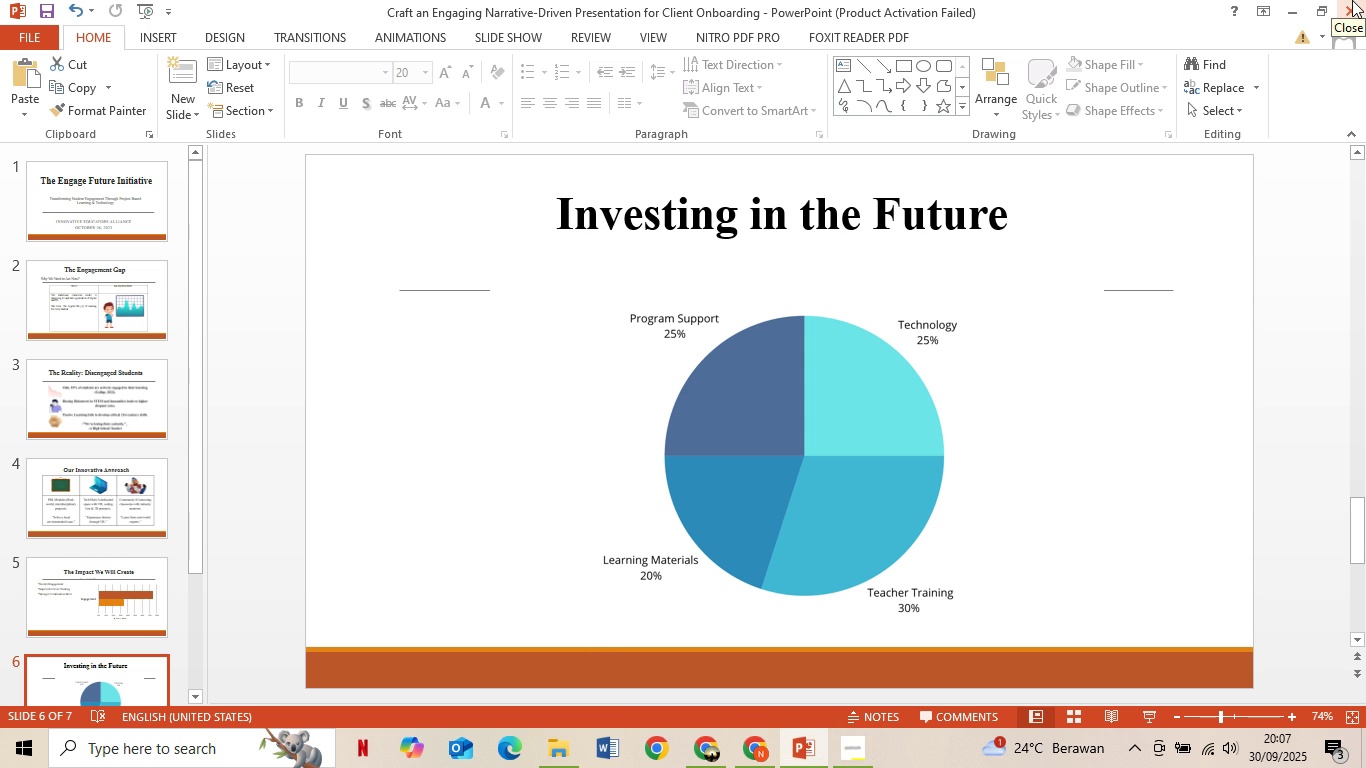 
wait(5.5)
 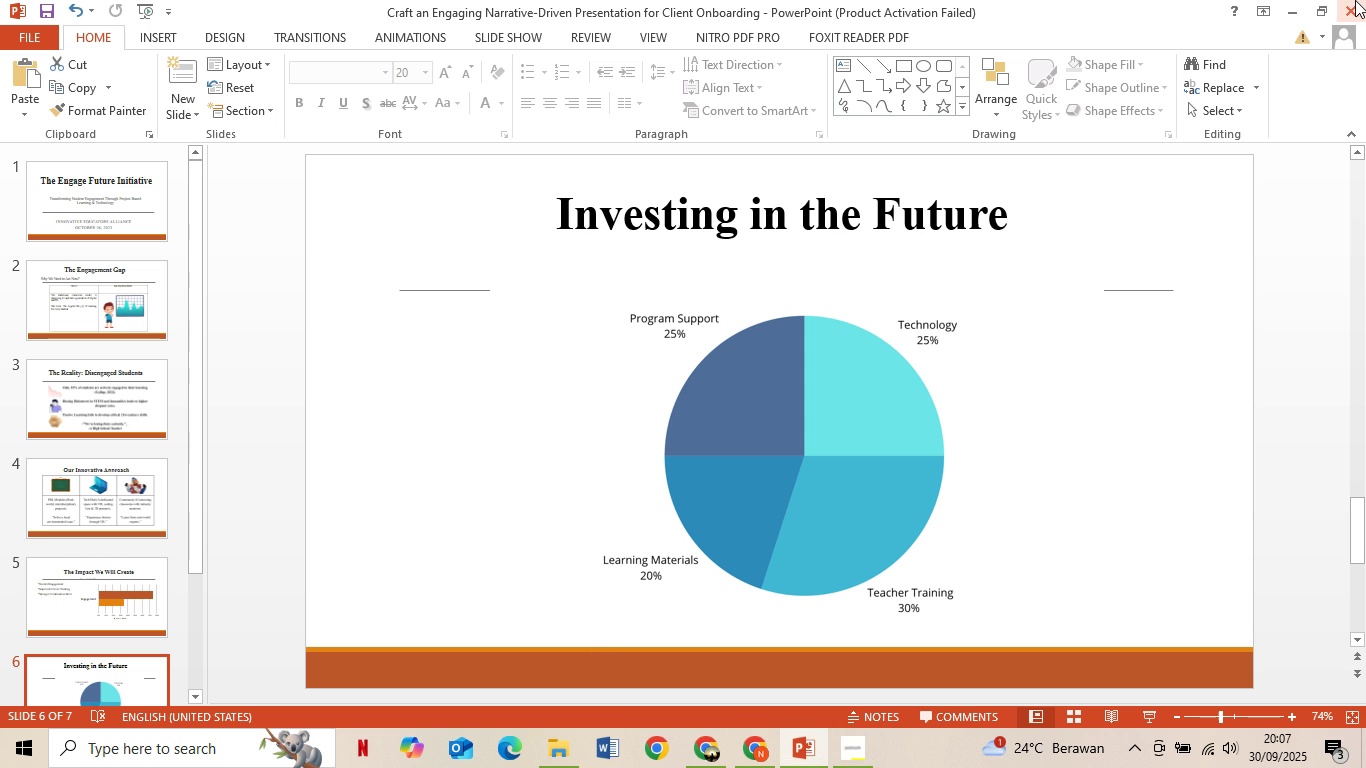 
left_click([572, 335])
 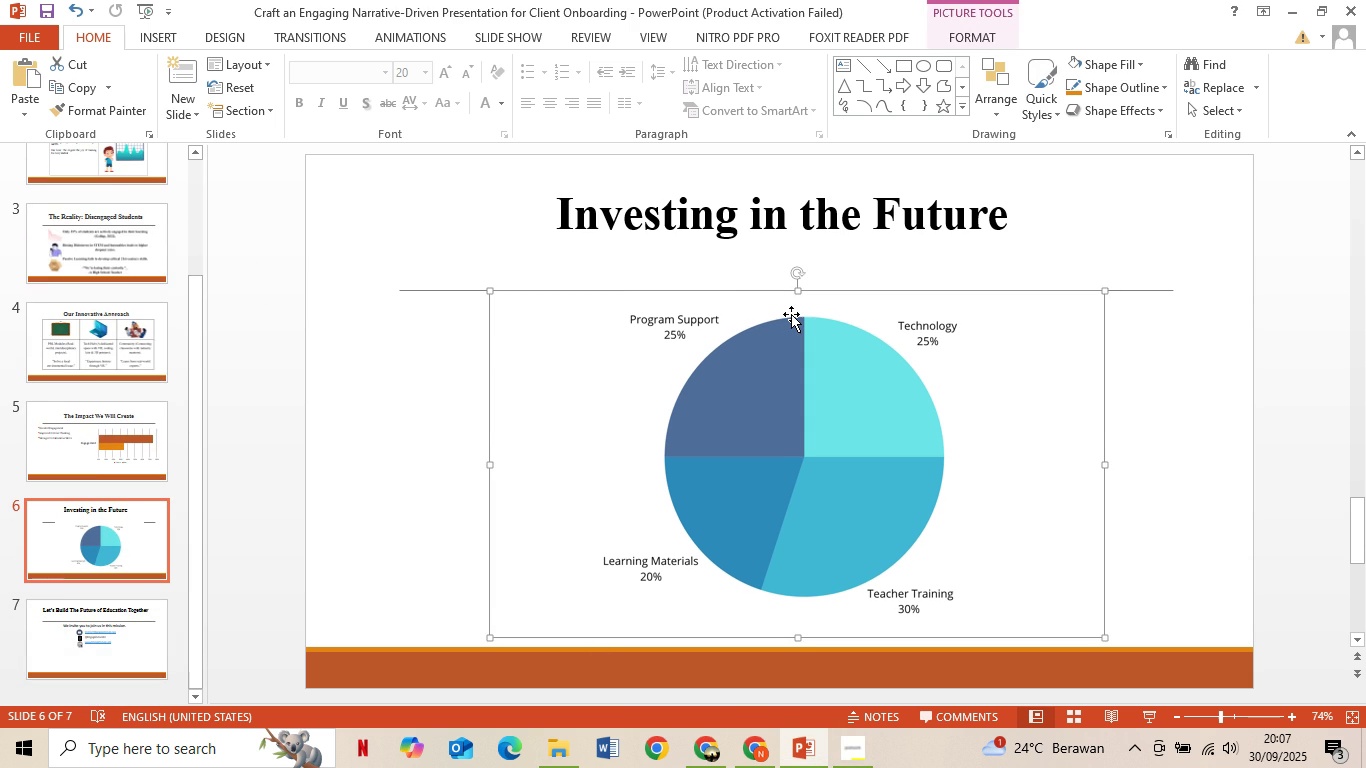 
key(ArrowDown)
 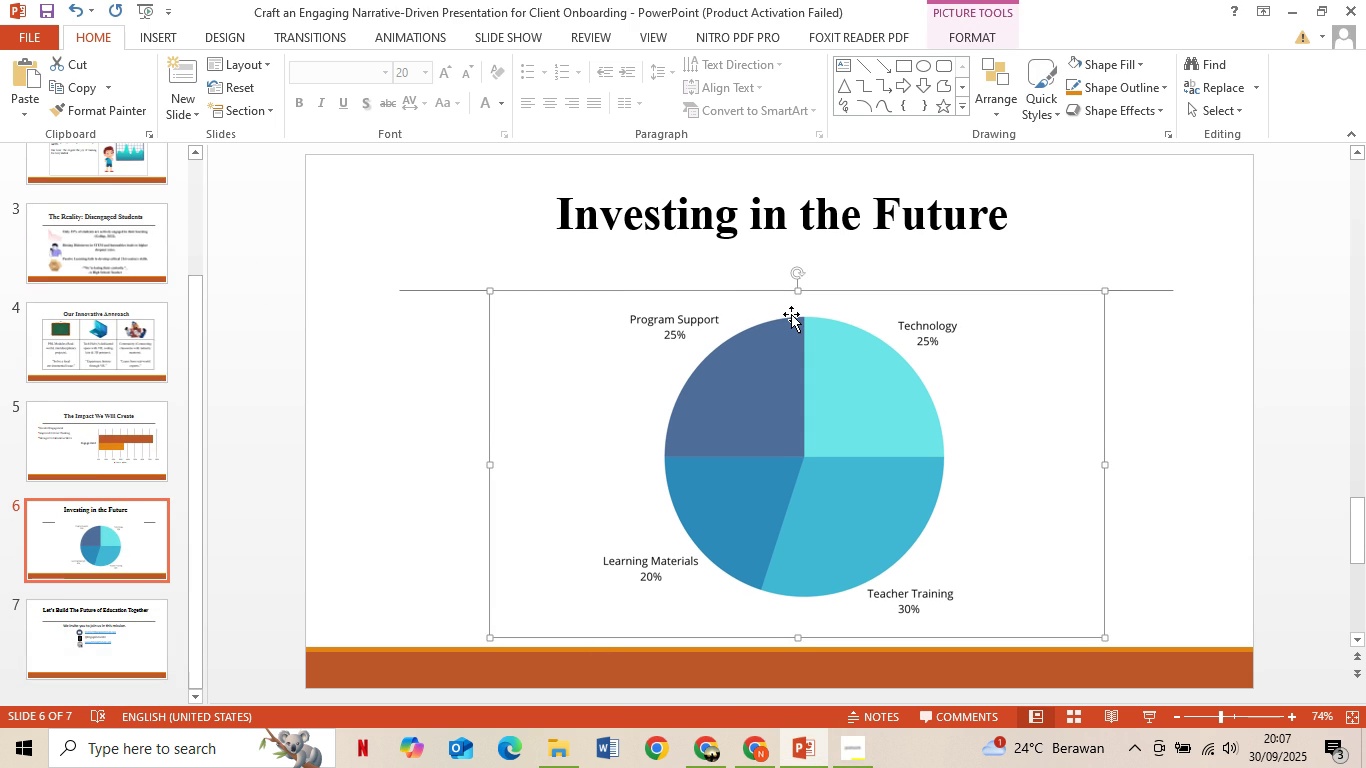 
key(ArrowDown)
 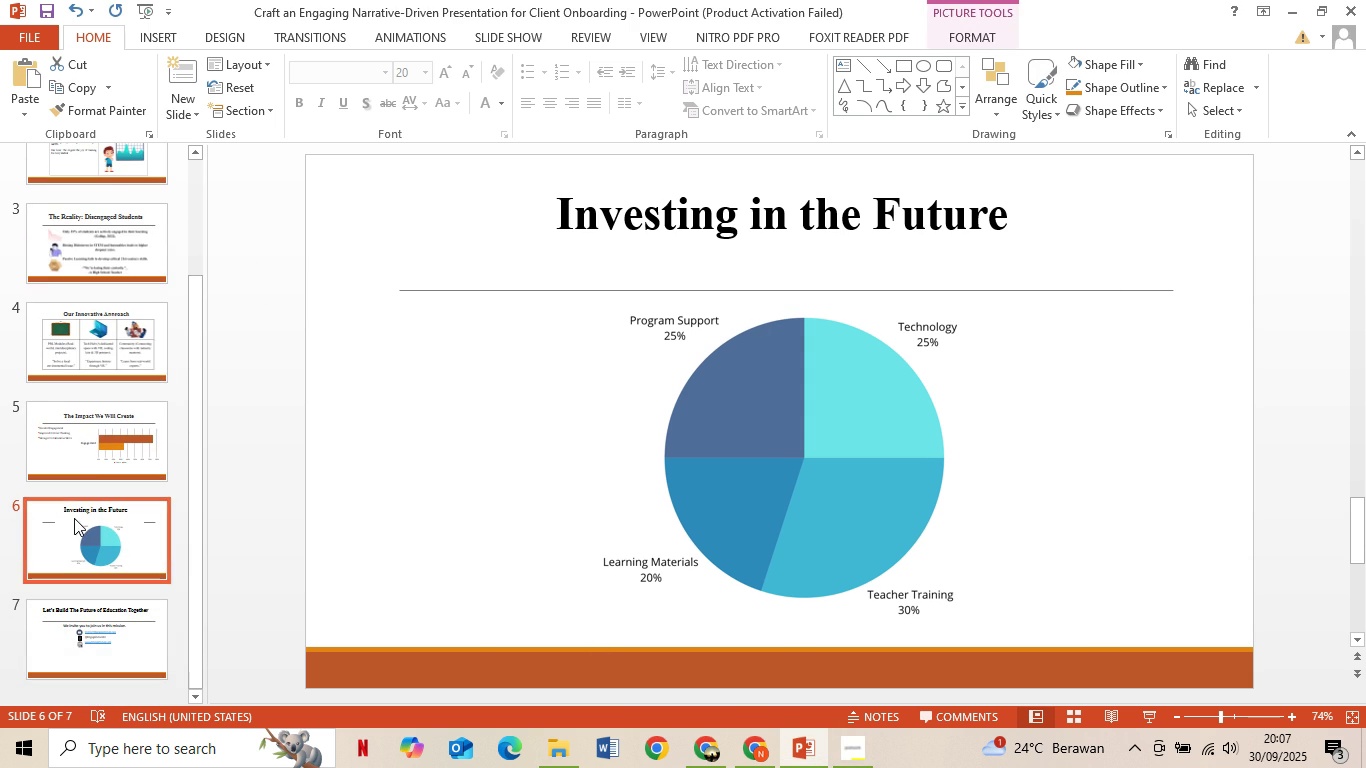 
double_click([73, 418])
 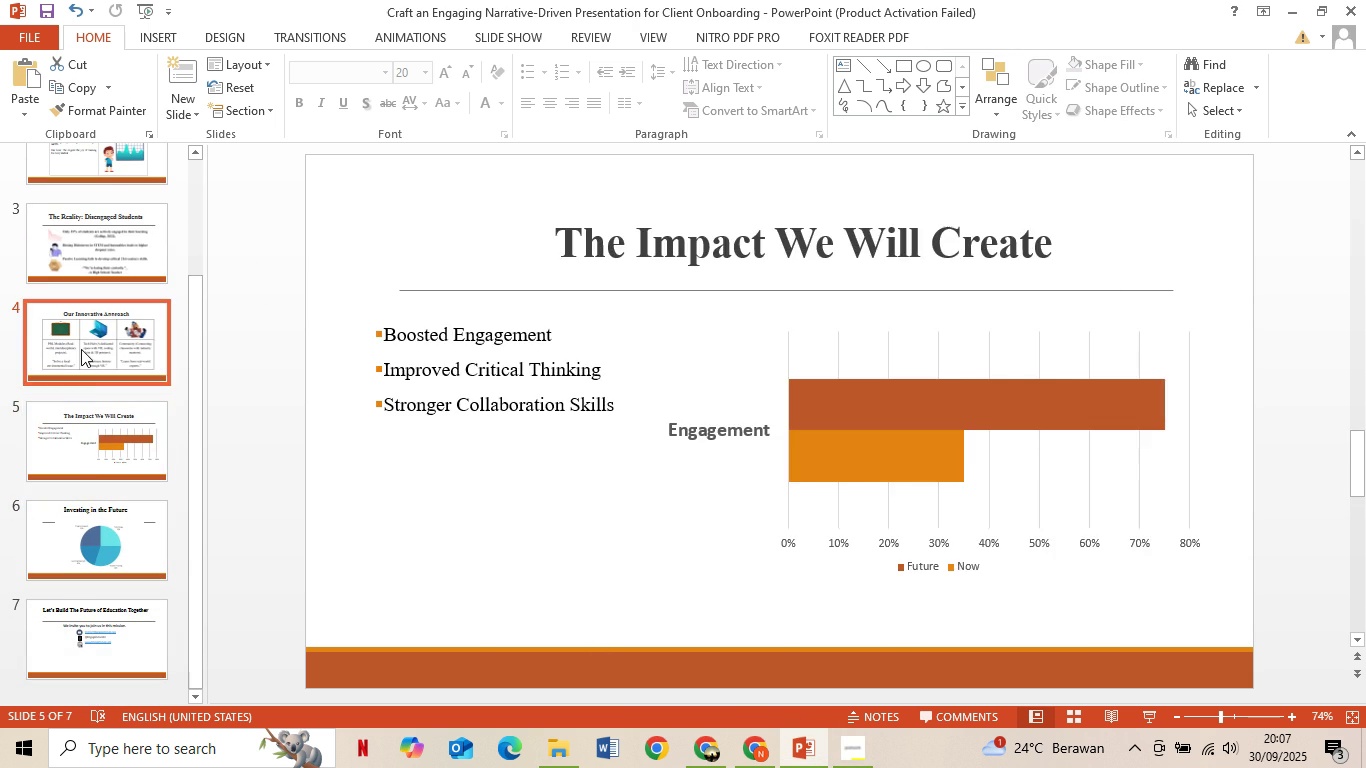 
left_click([81, 349])
 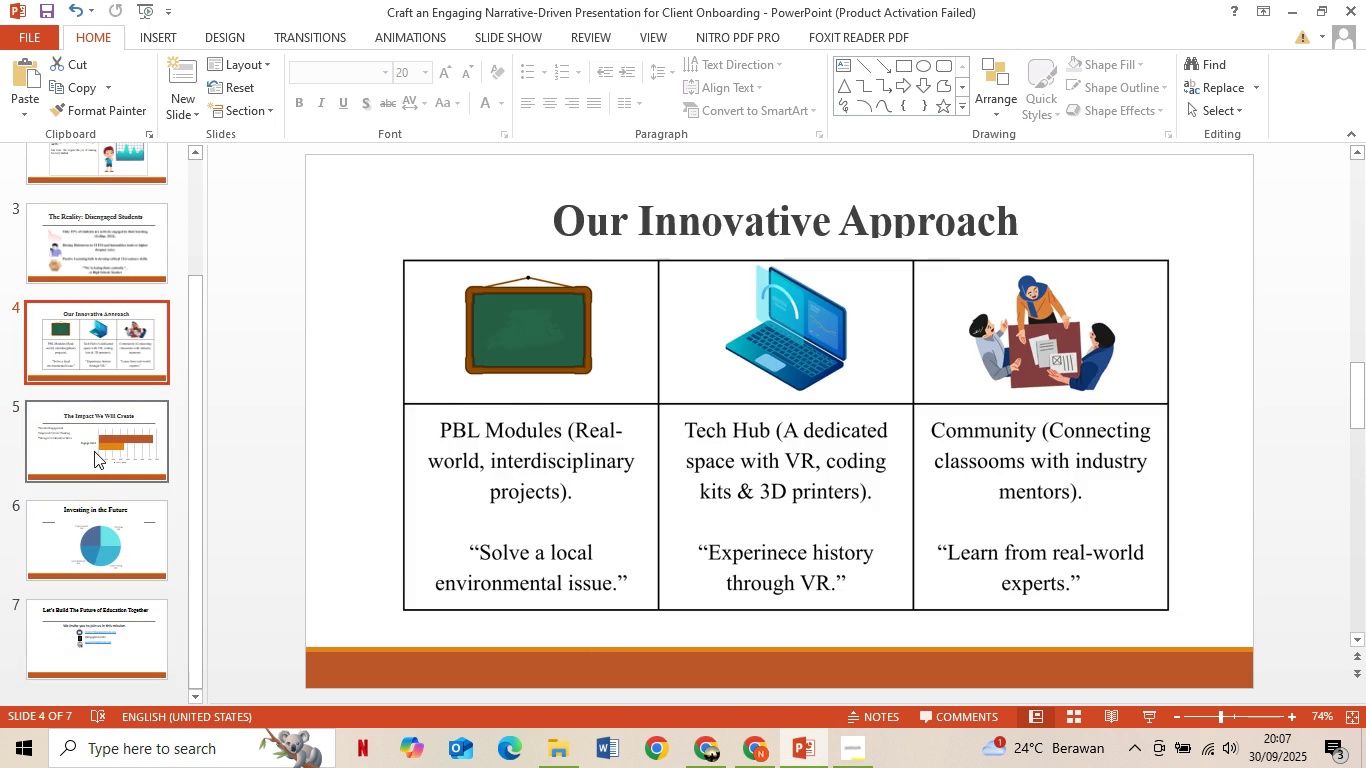 
left_click([94, 451])
 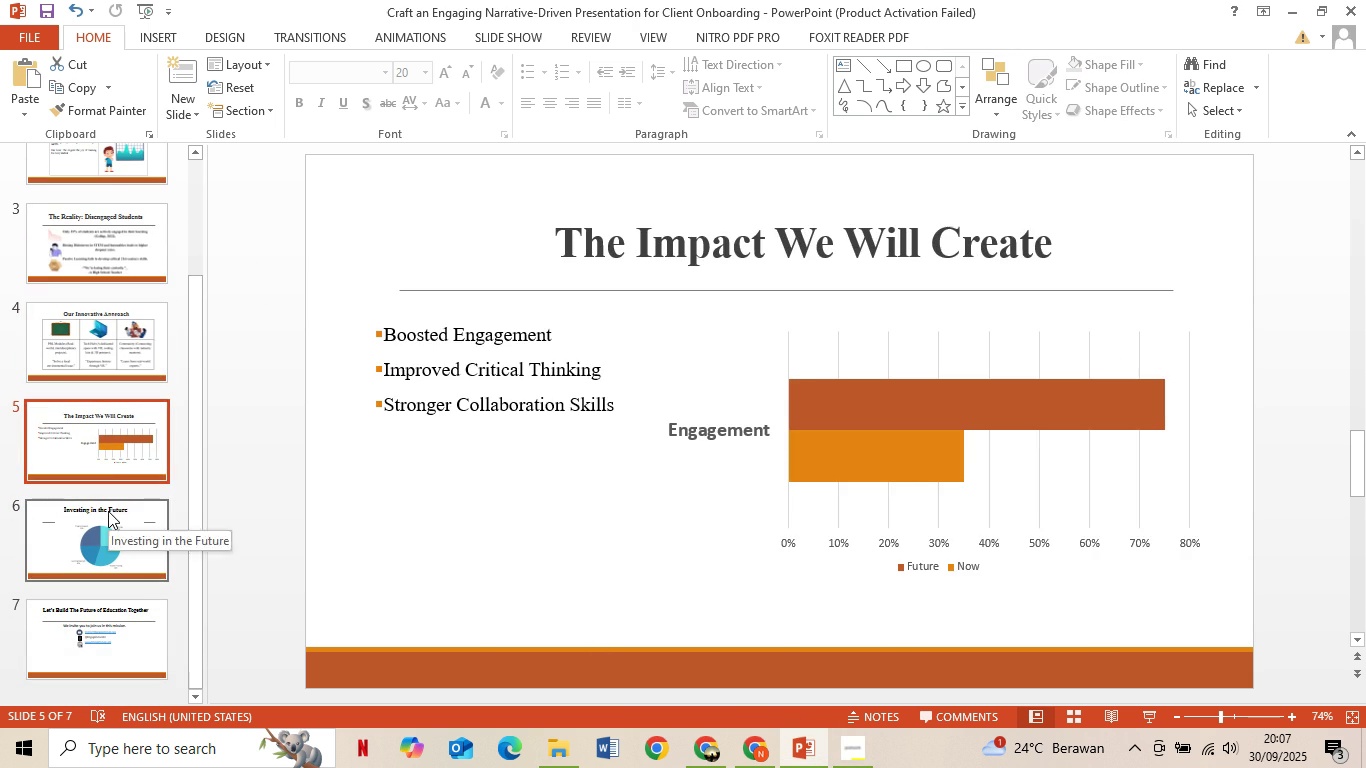 
left_click([108, 511])
 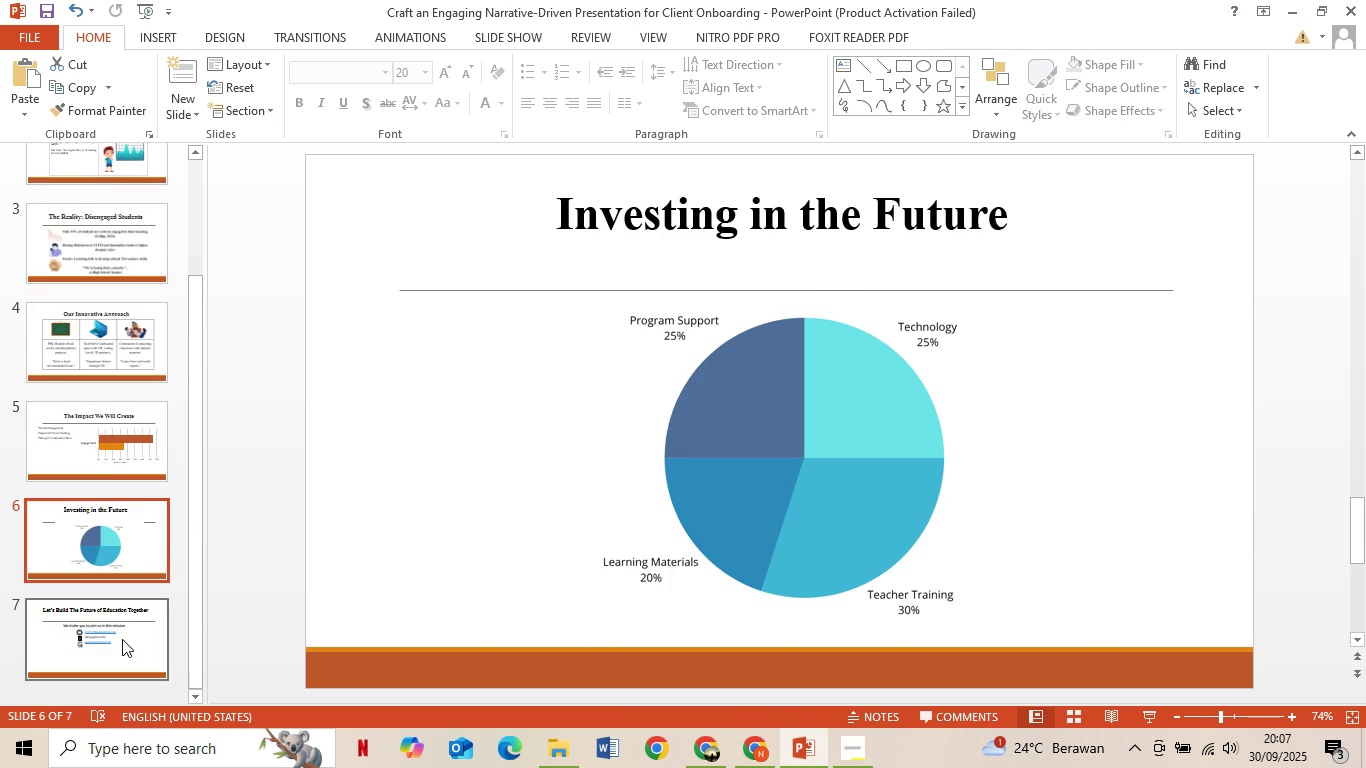 
left_click([122, 639])
 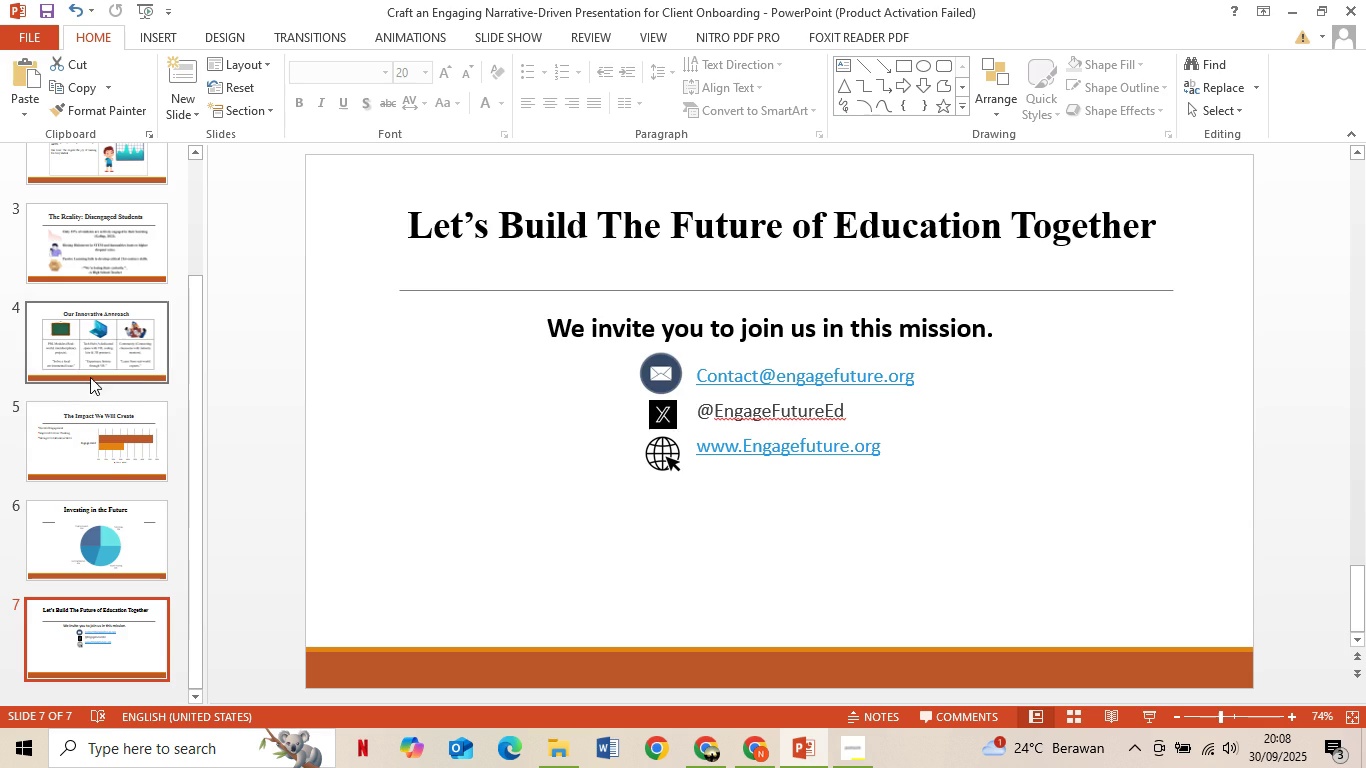 
left_click([90, 377])
 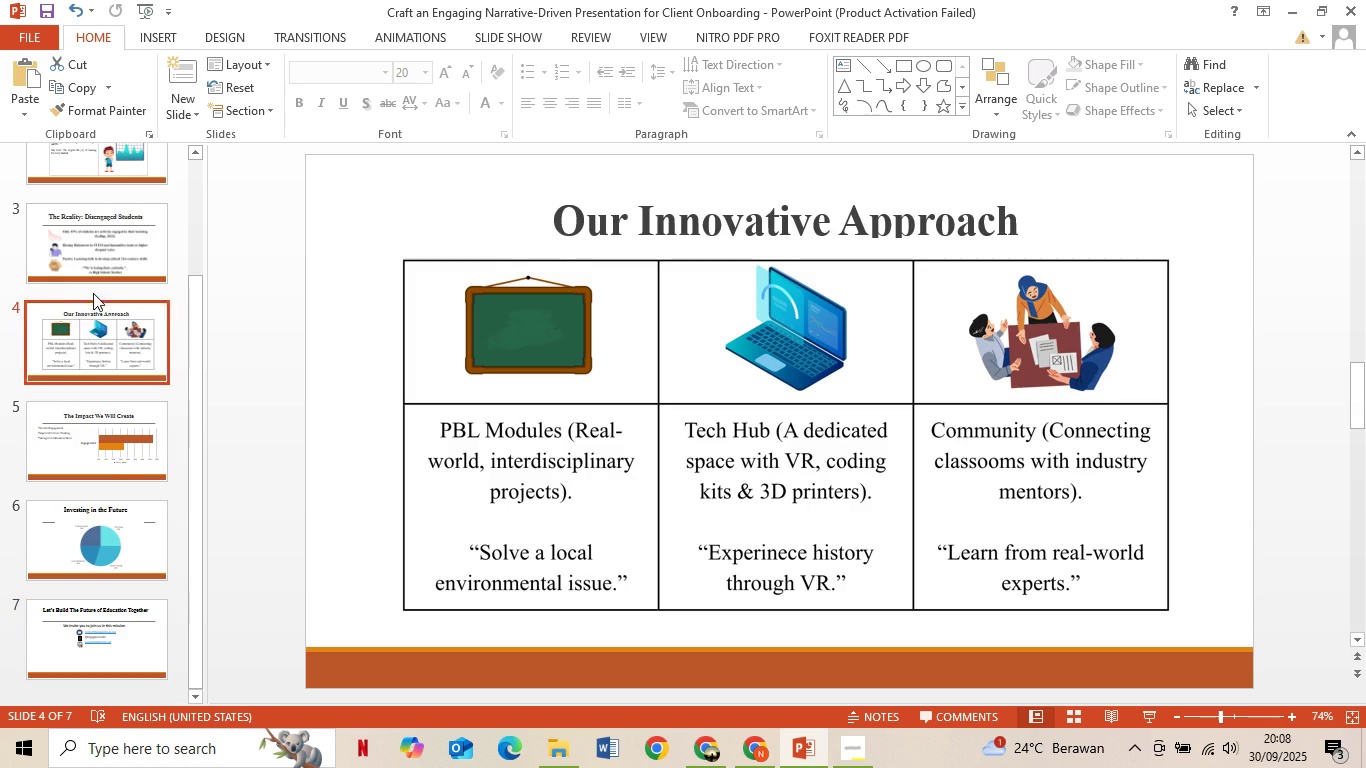 
scroll: coordinate [93, 292], scroll_direction: up, amount: 2.0
 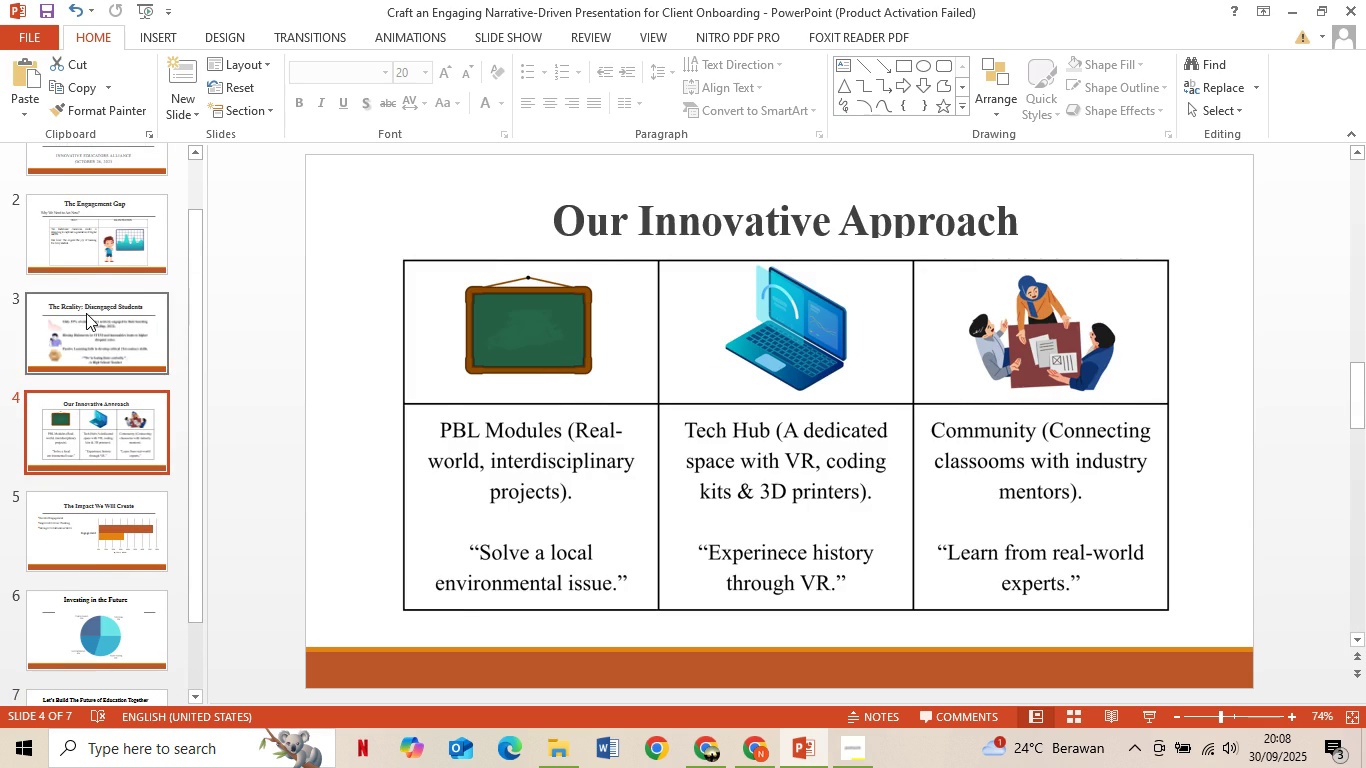 
left_click([86, 313])
 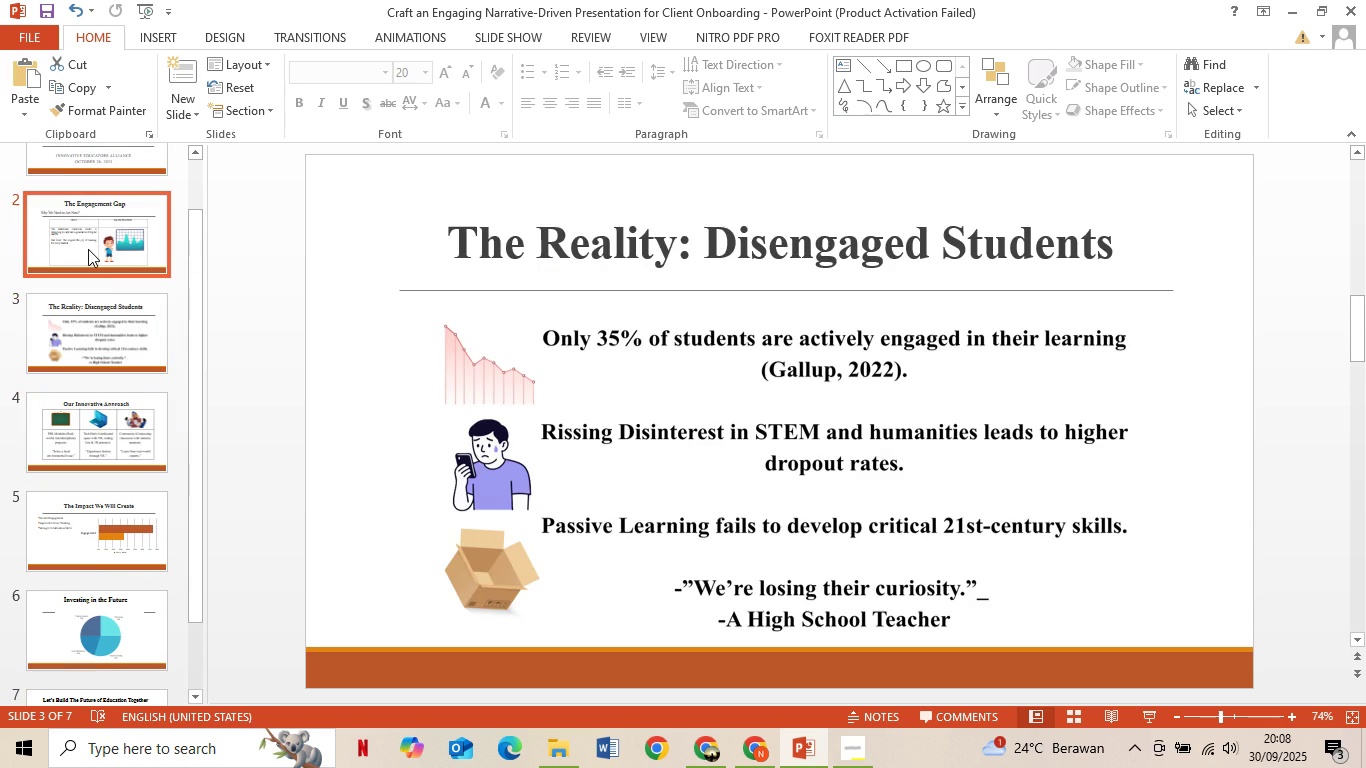 
left_click([88, 249])
 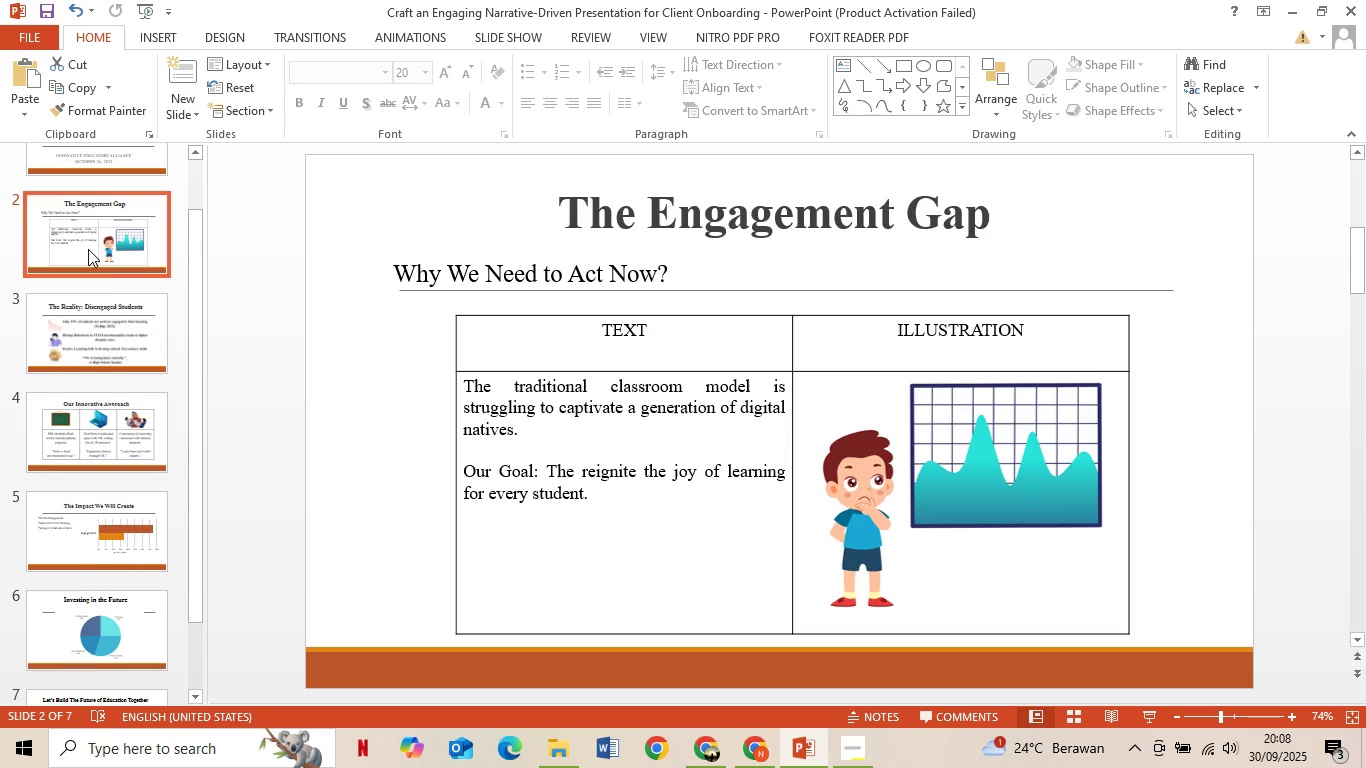 
scroll: coordinate [88, 249], scroll_direction: up, amount: 2.0
 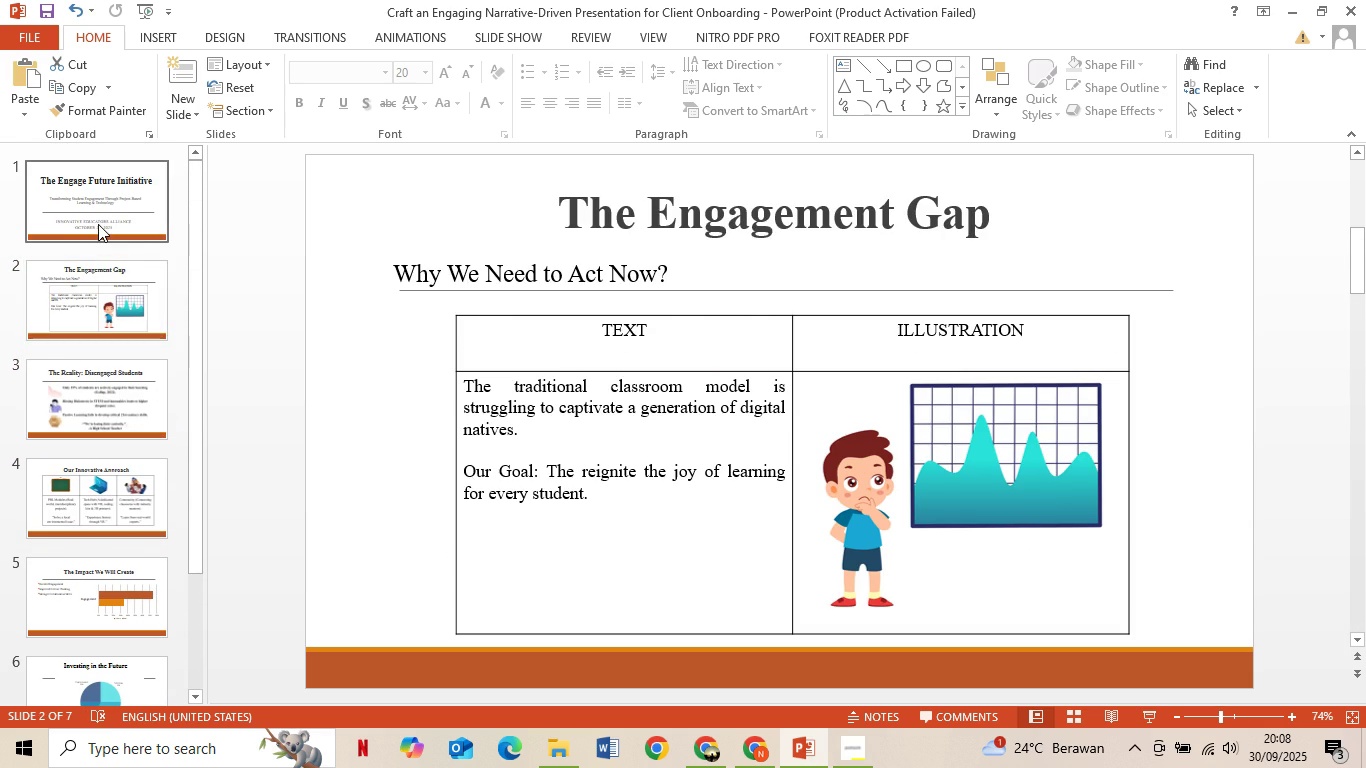 
left_click([98, 224])
 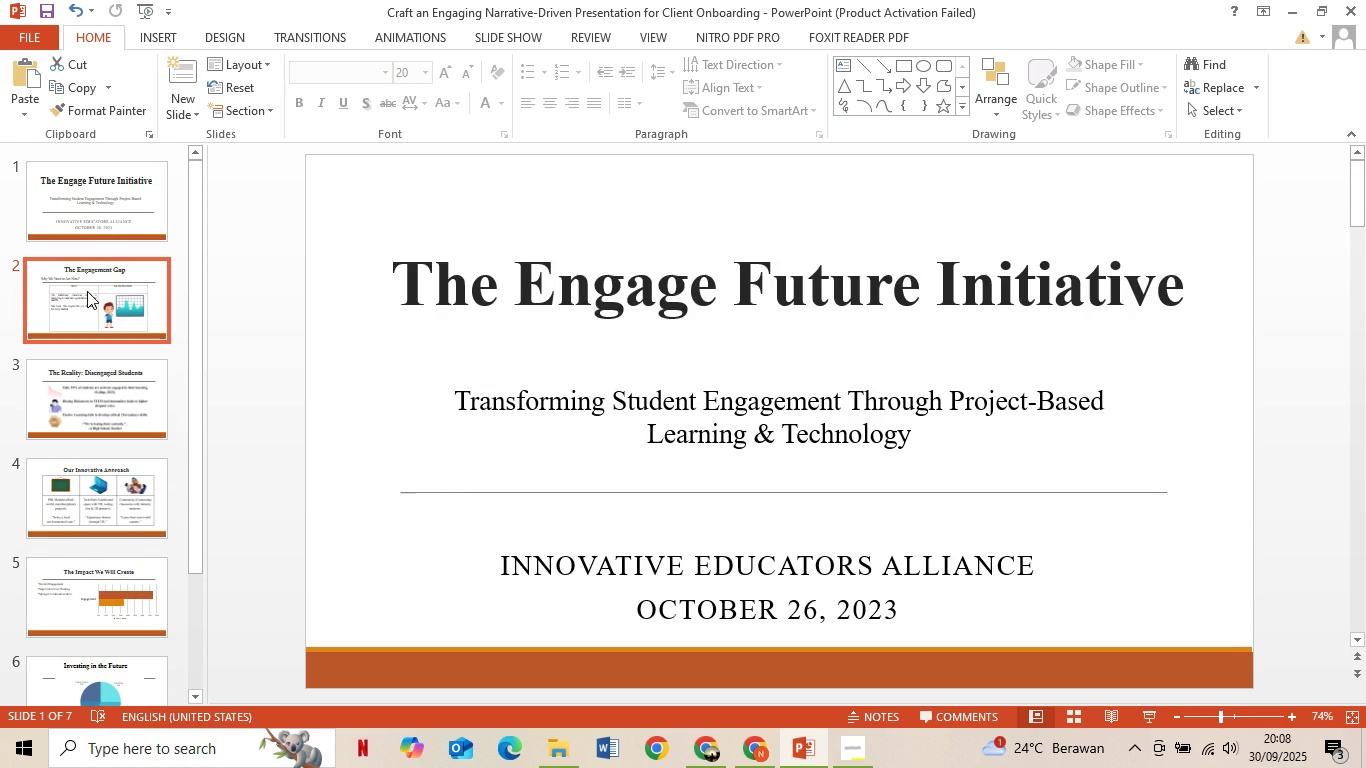 
left_click([87, 291])
 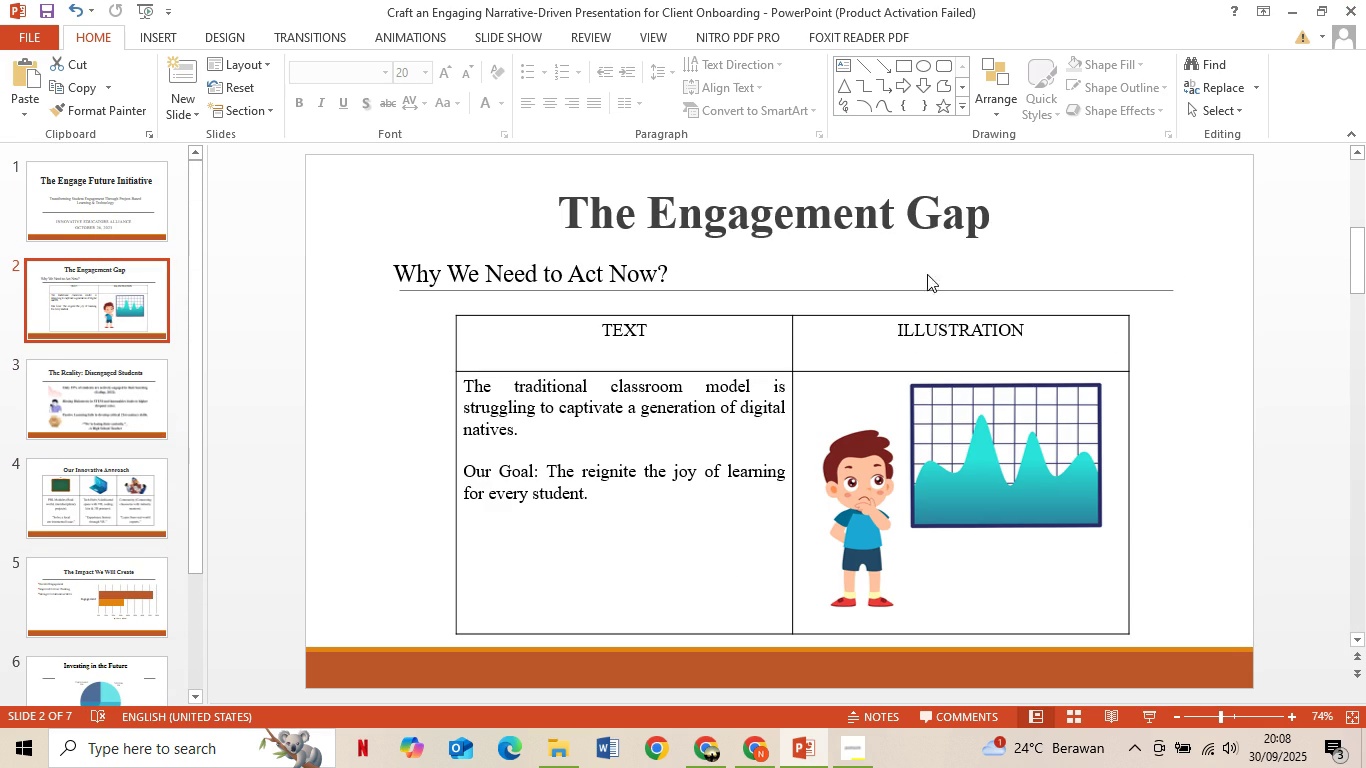 